 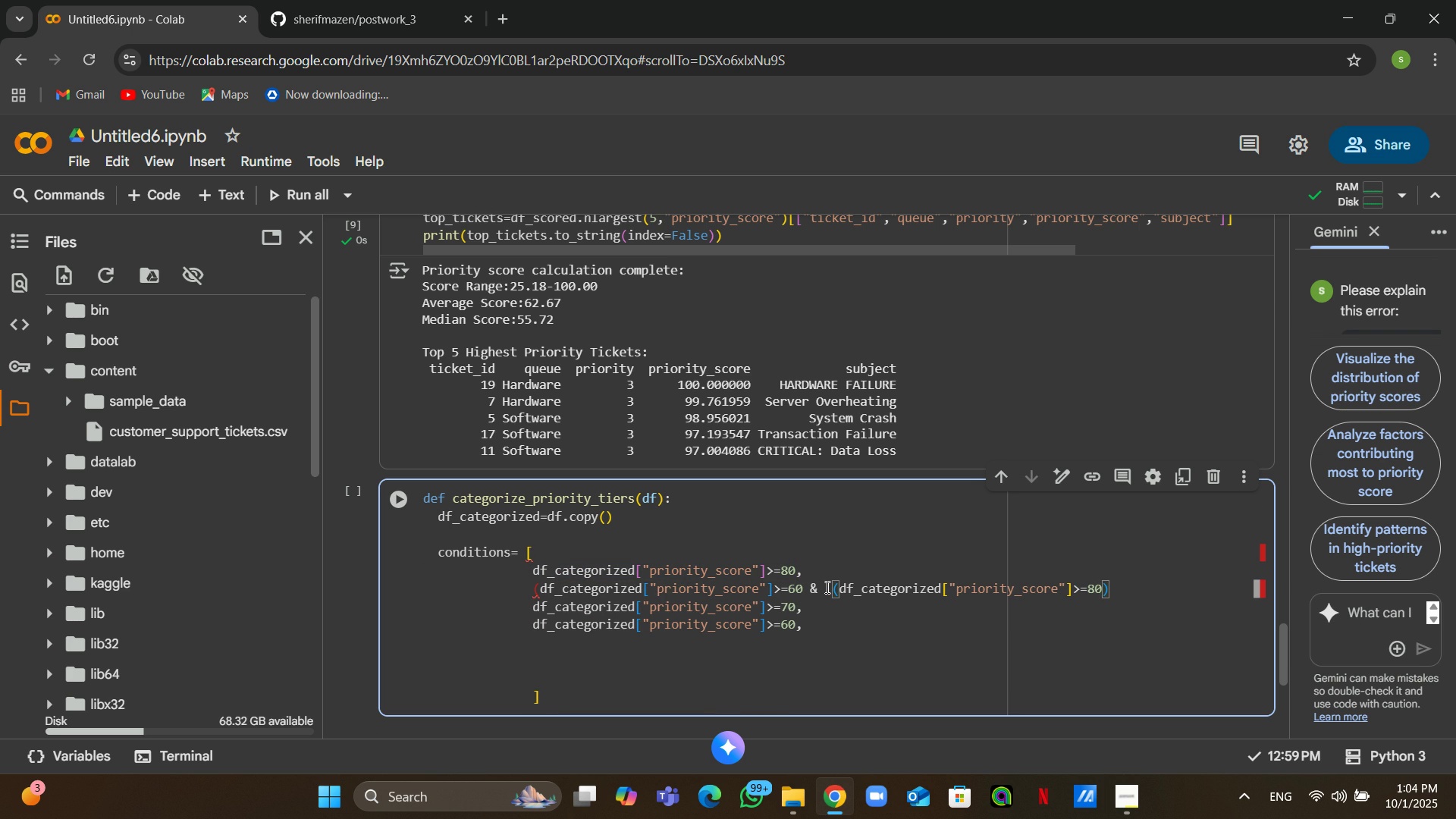 
key(ArrowRight)
 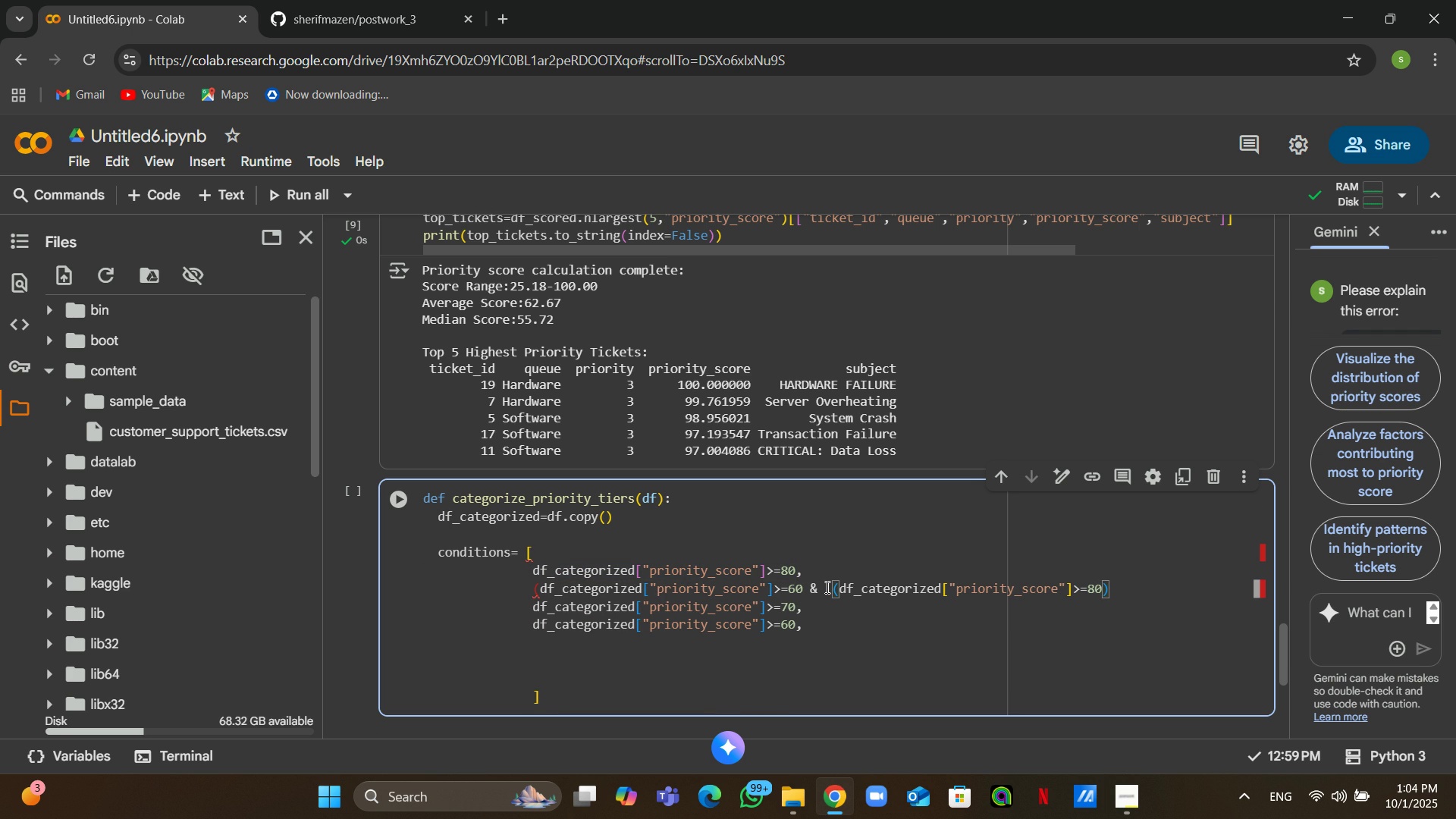 
key(Comma)
 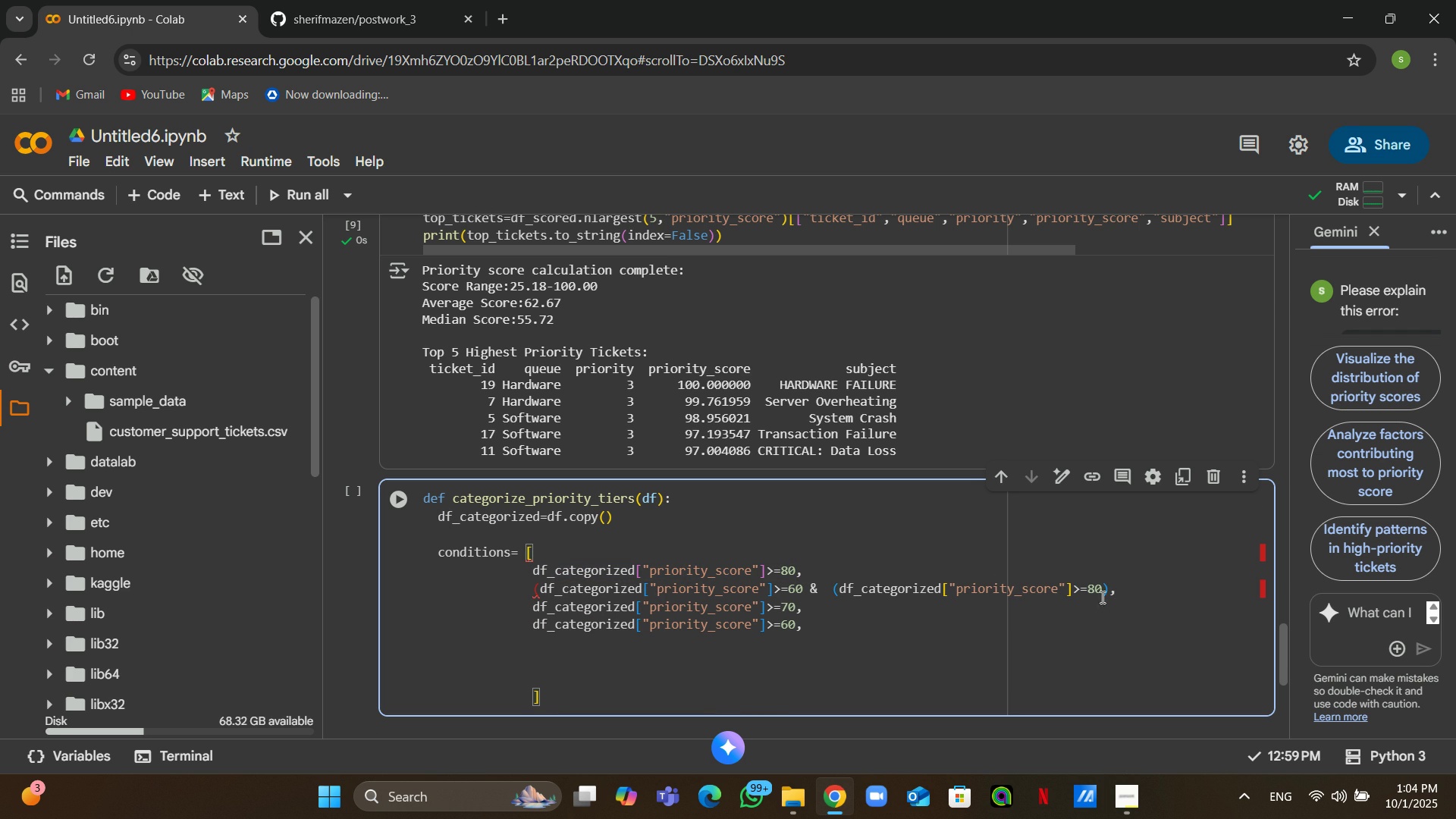 
wait(6.07)
 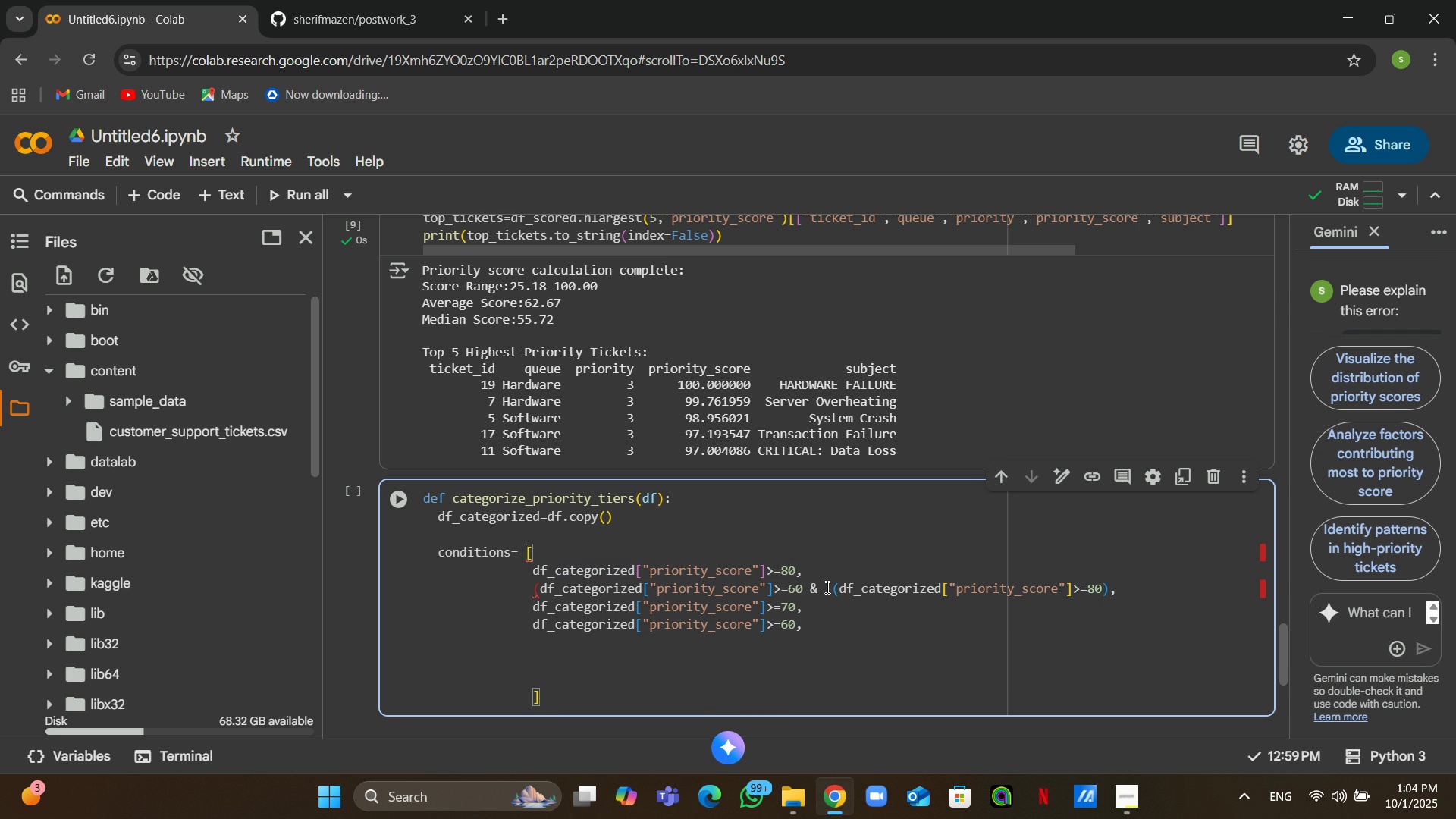 
left_click([1087, 586])
 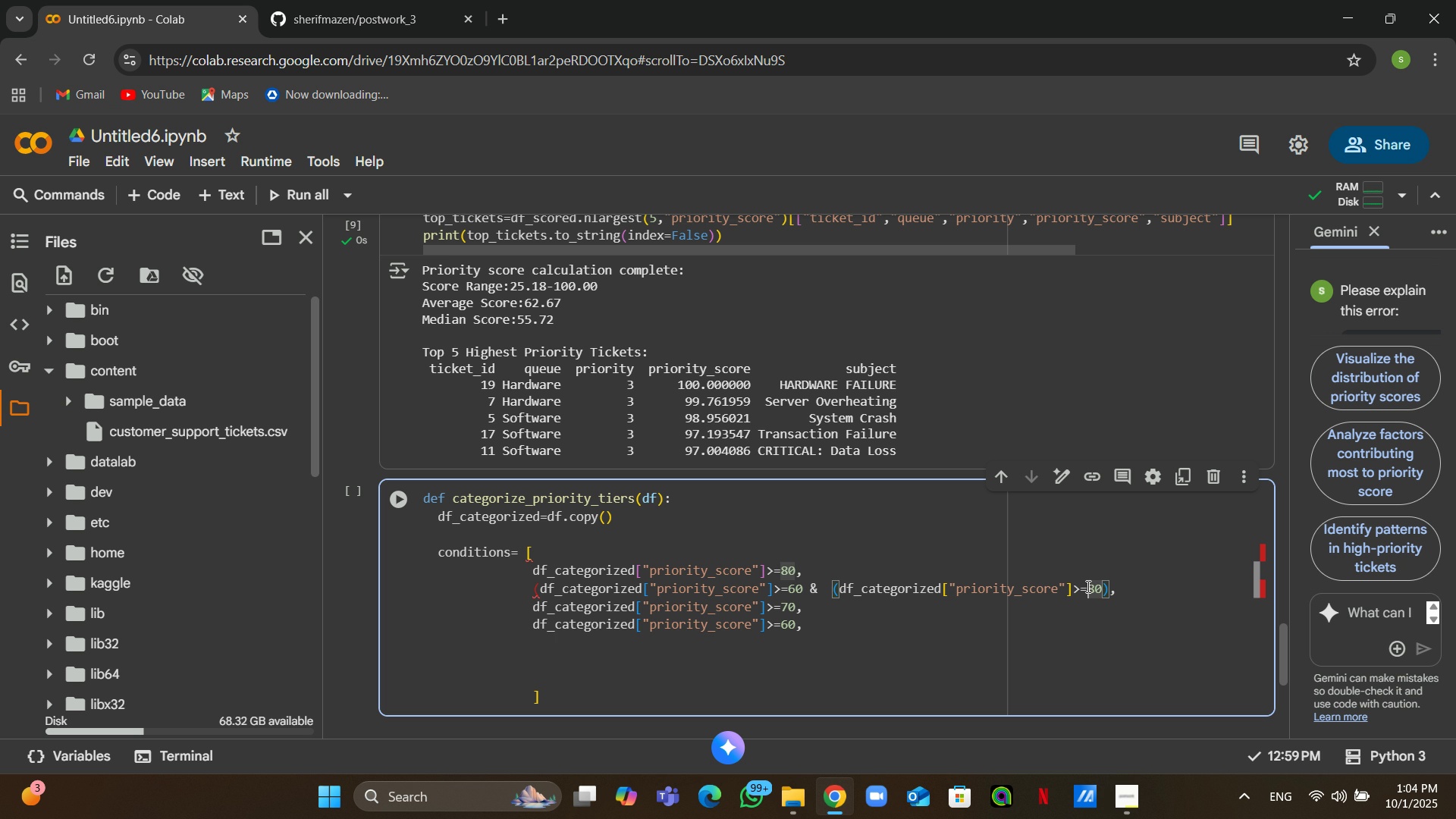 
key(Backspace)
 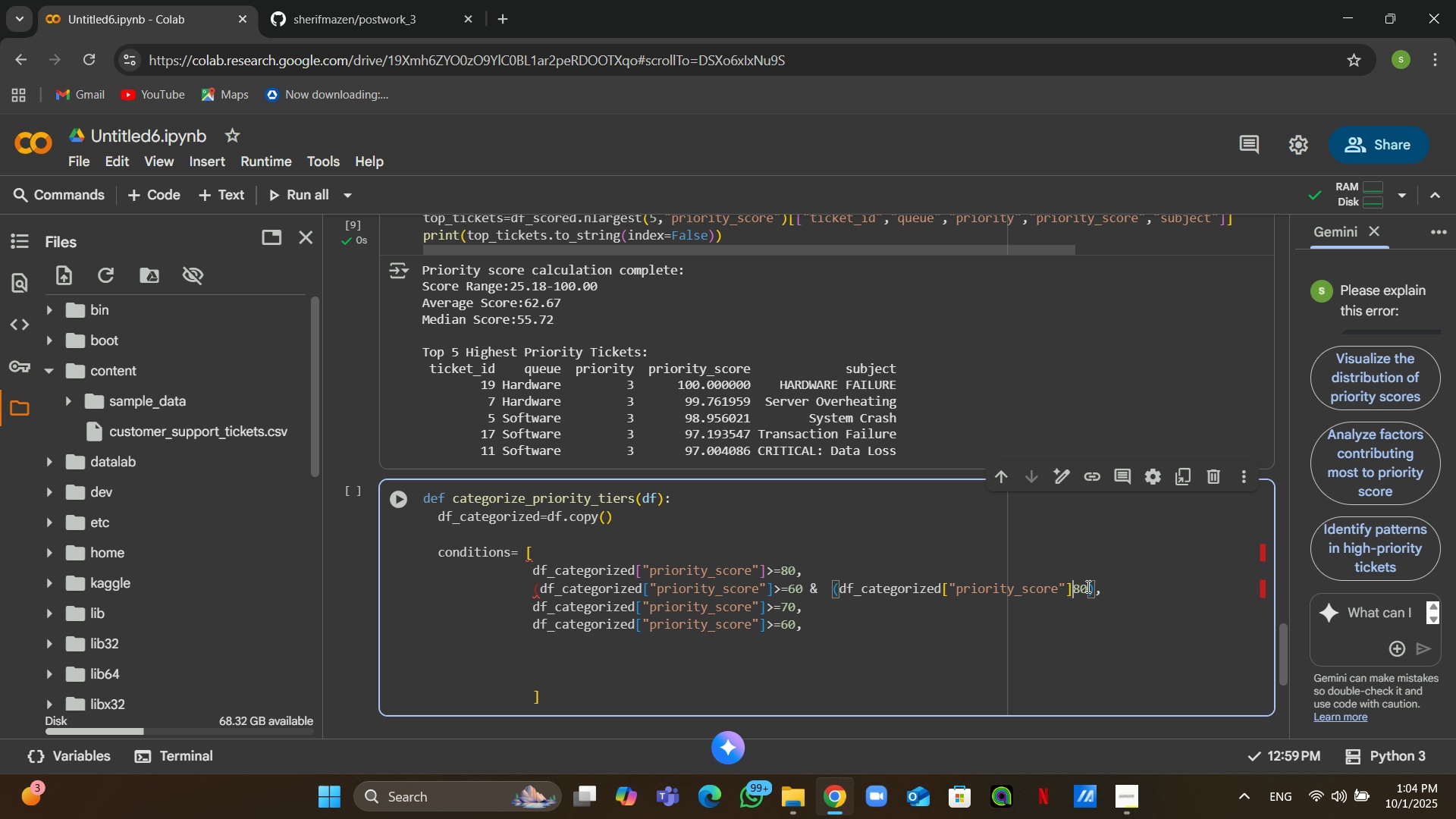 
key(Backspace)